 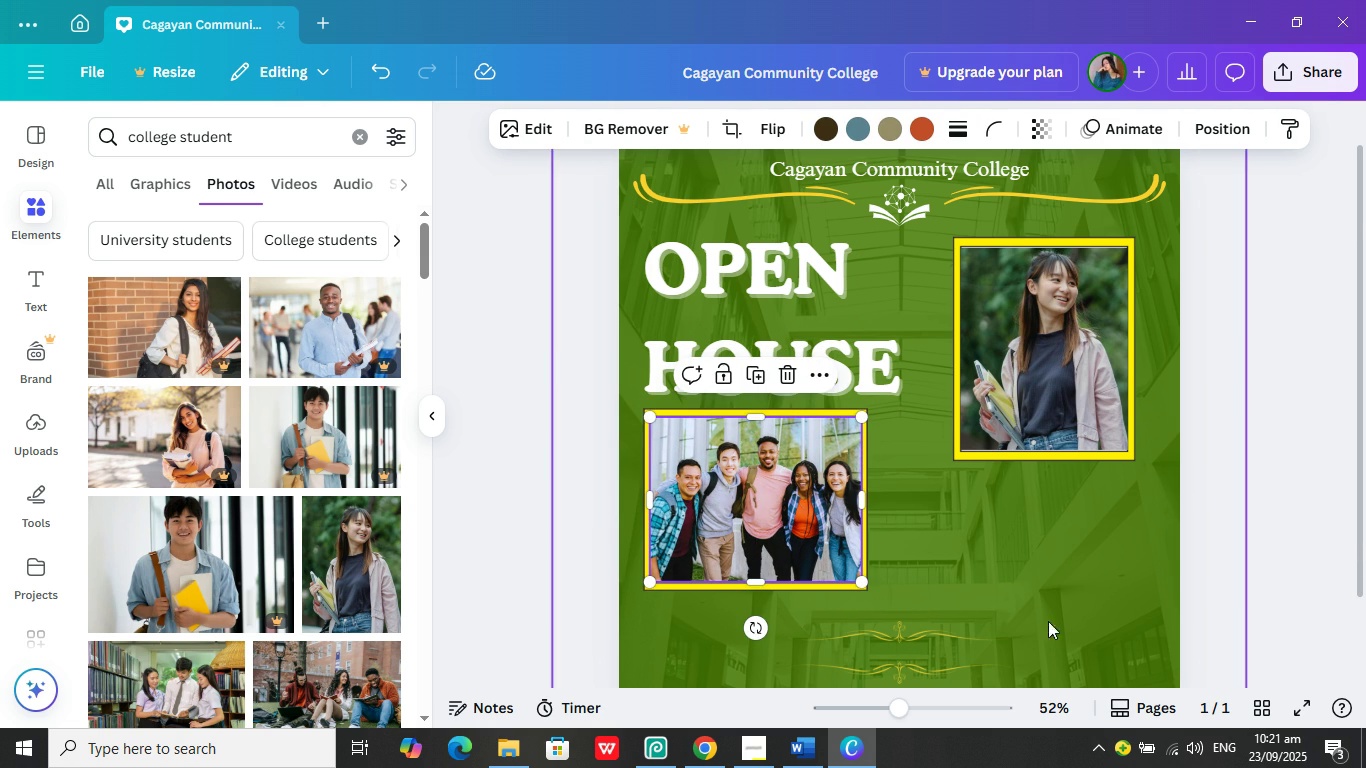 
left_click([1096, 580])
 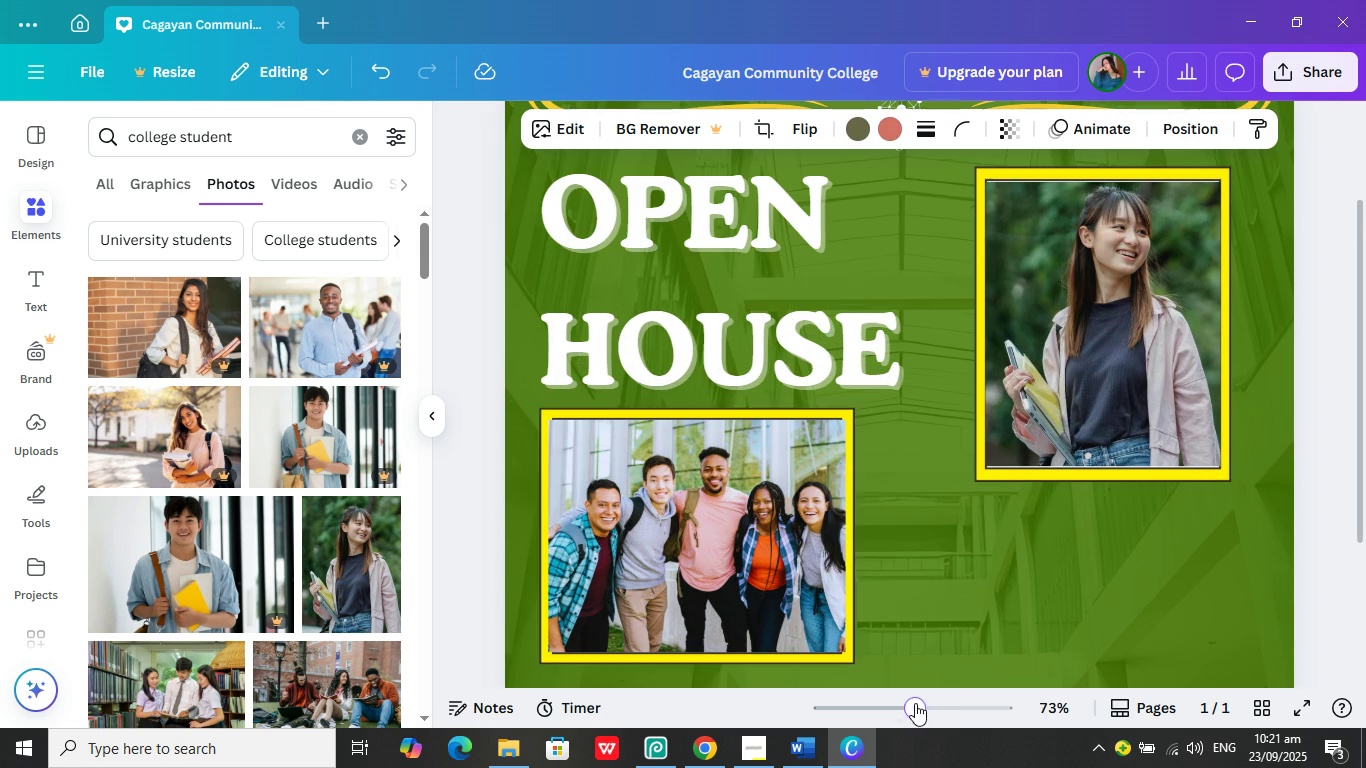 
left_click([915, 703])
 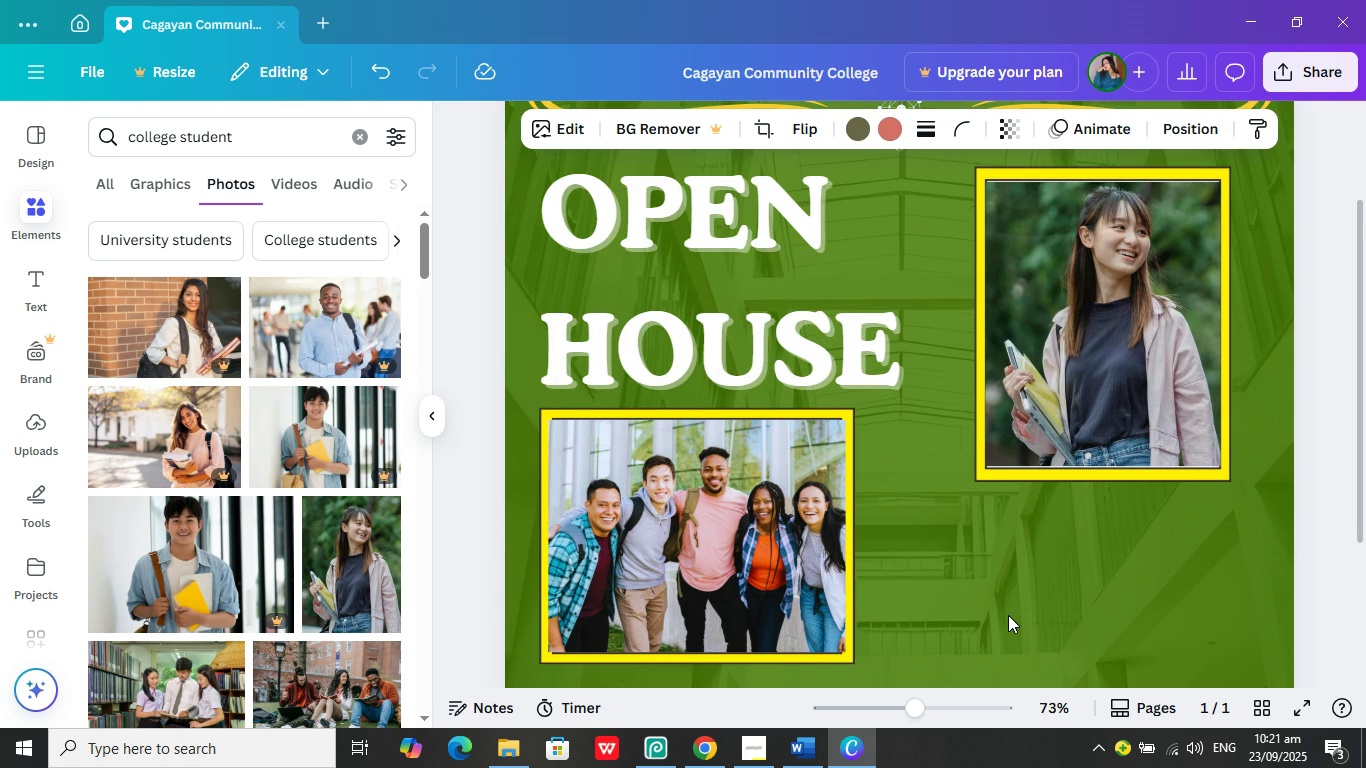 
scroll: coordinate [1008, 615], scroll_direction: down, amount: 3.0
 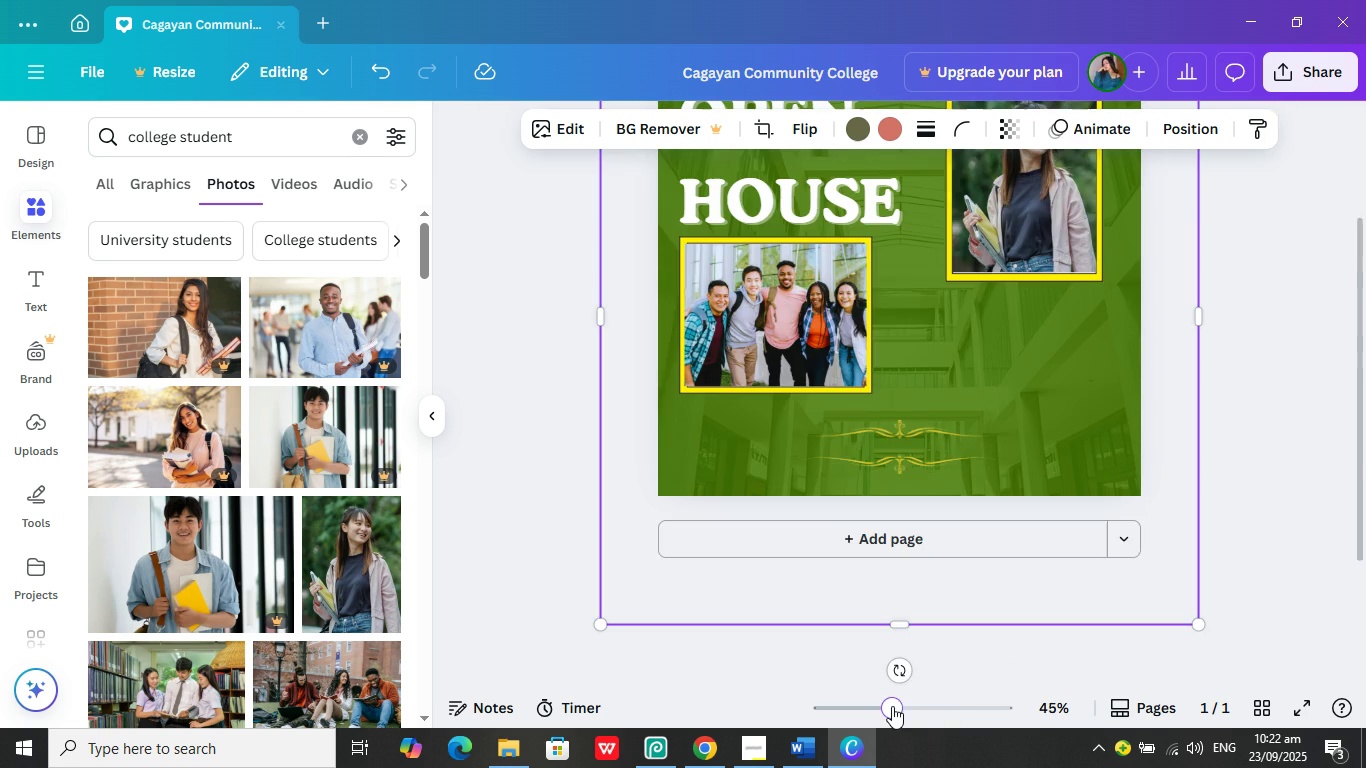 
left_click([892, 706])
 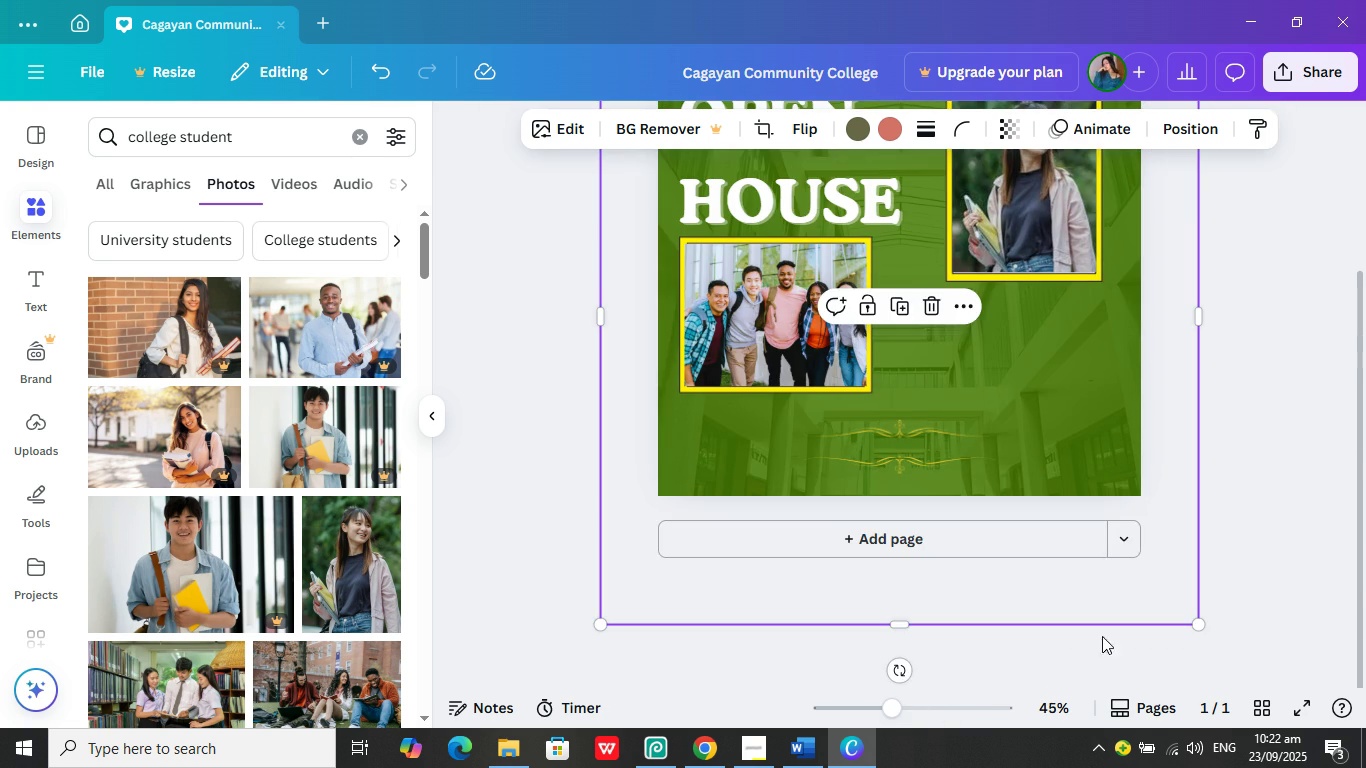 
scroll: coordinate [1228, 556], scroll_direction: up, amount: 2.0
 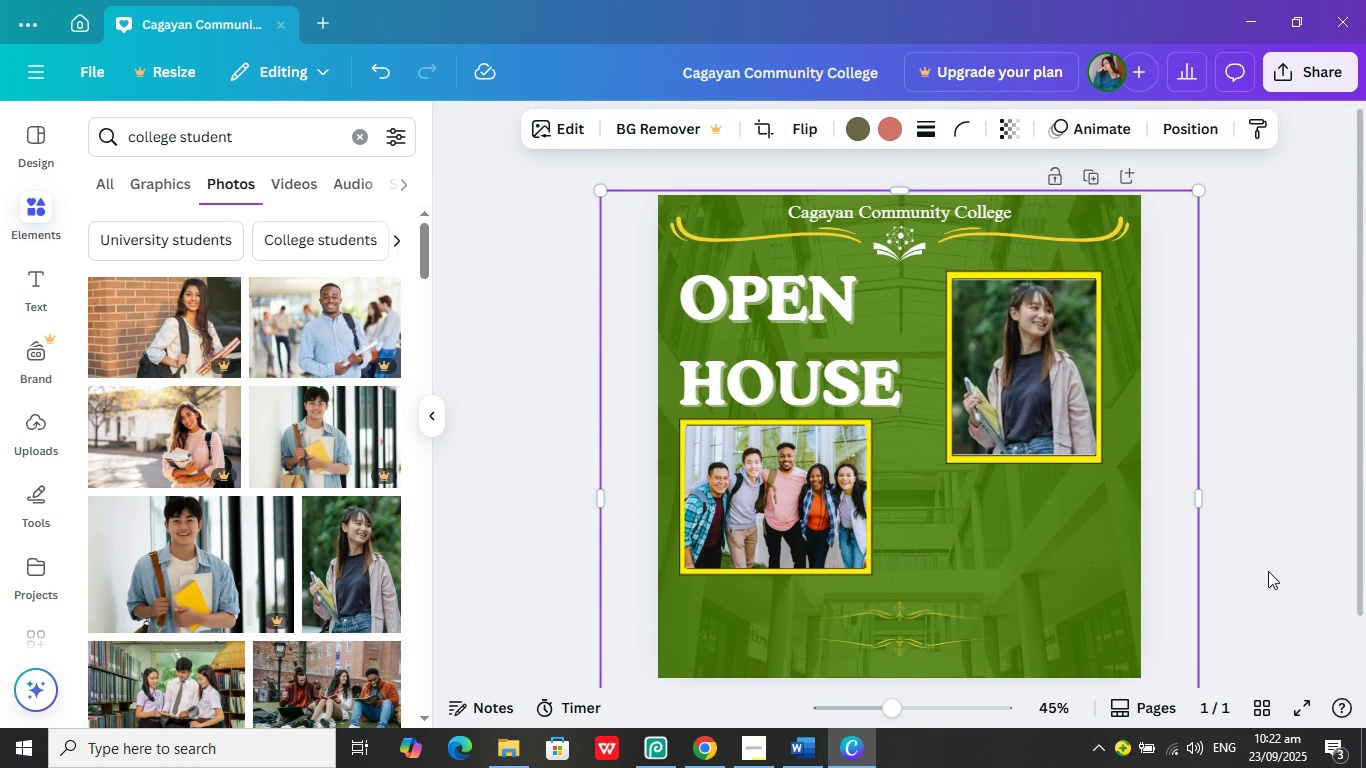 
scroll: coordinate [1268, 571], scroll_direction: down, amount: 1.0
 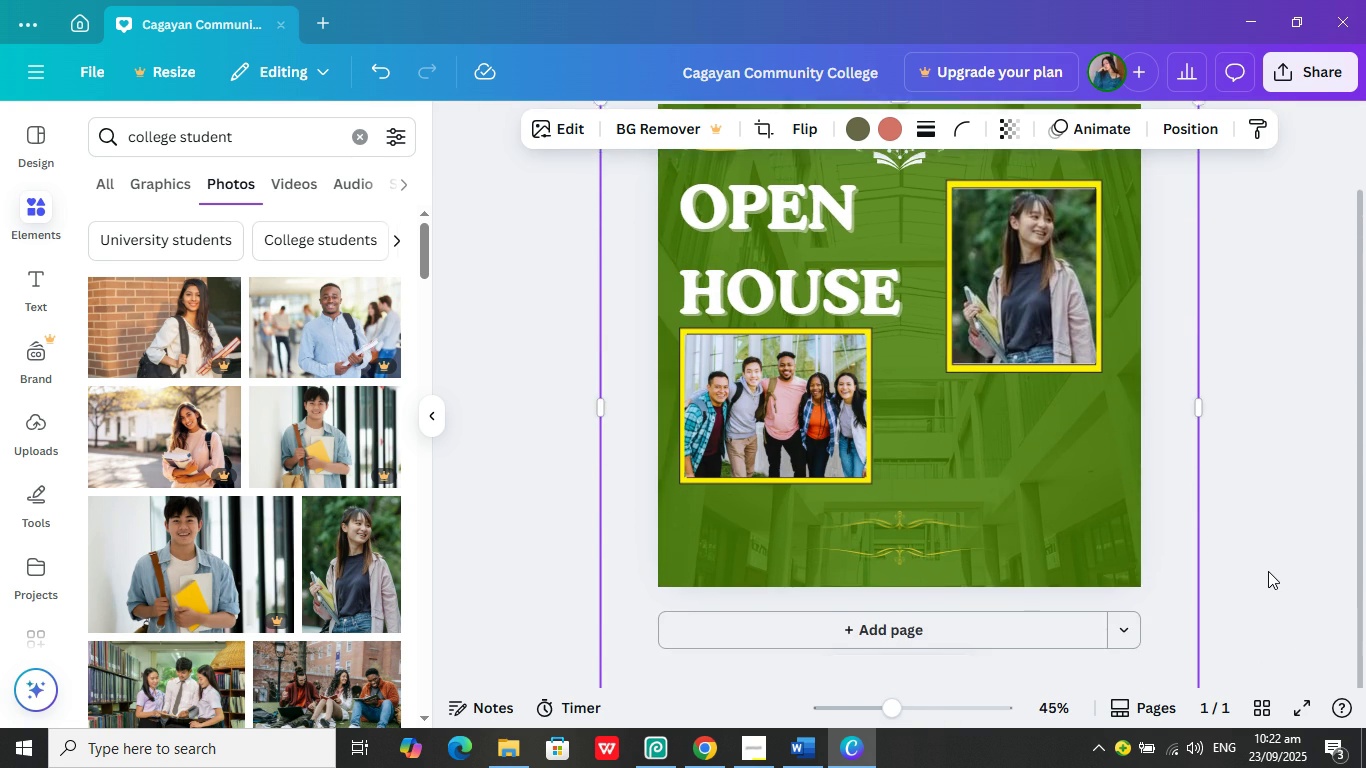 
scroll: coordinate [1268, 571], scroll_direction: up, amount: 1.0